 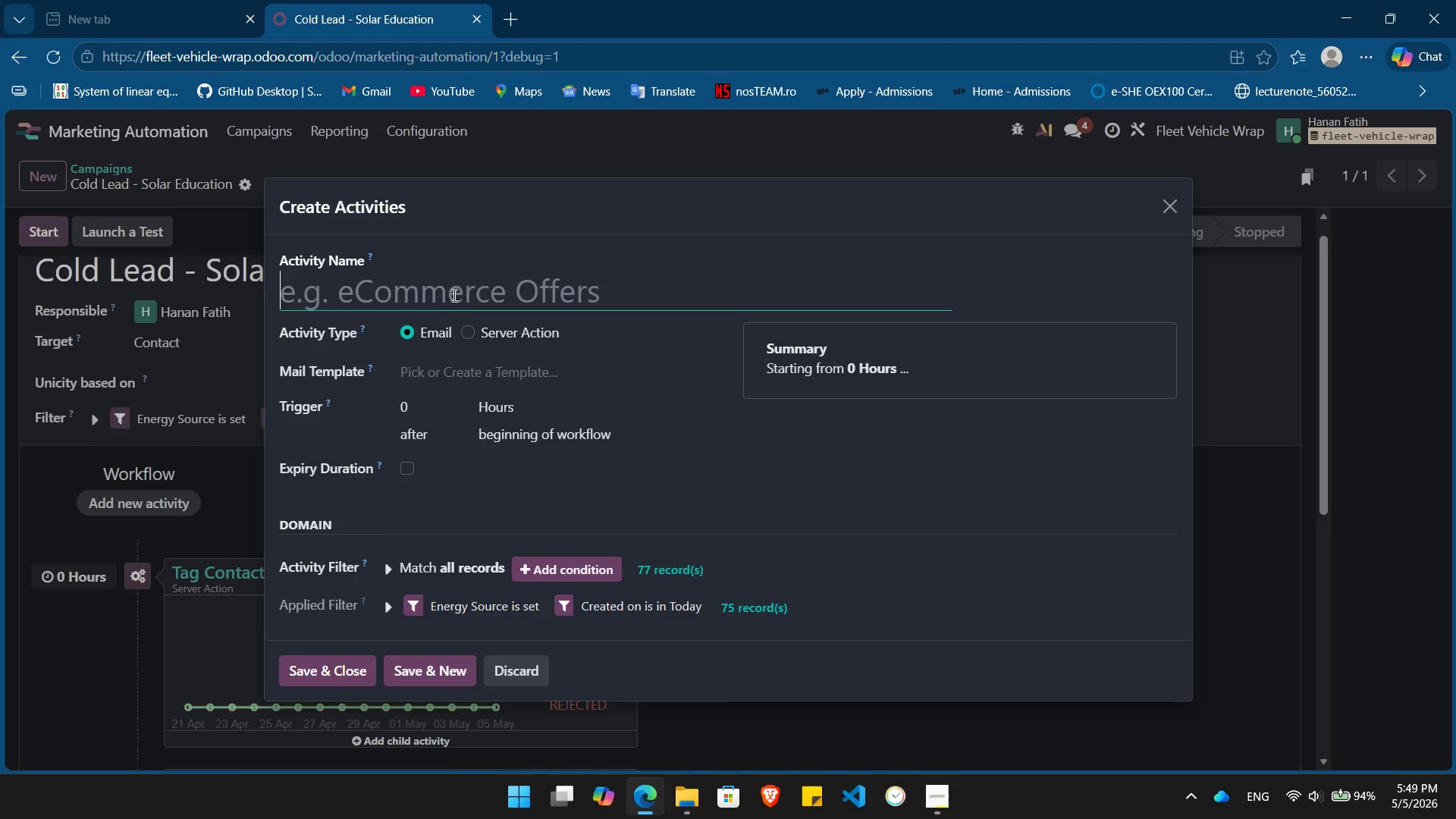 
key(Control+V)
 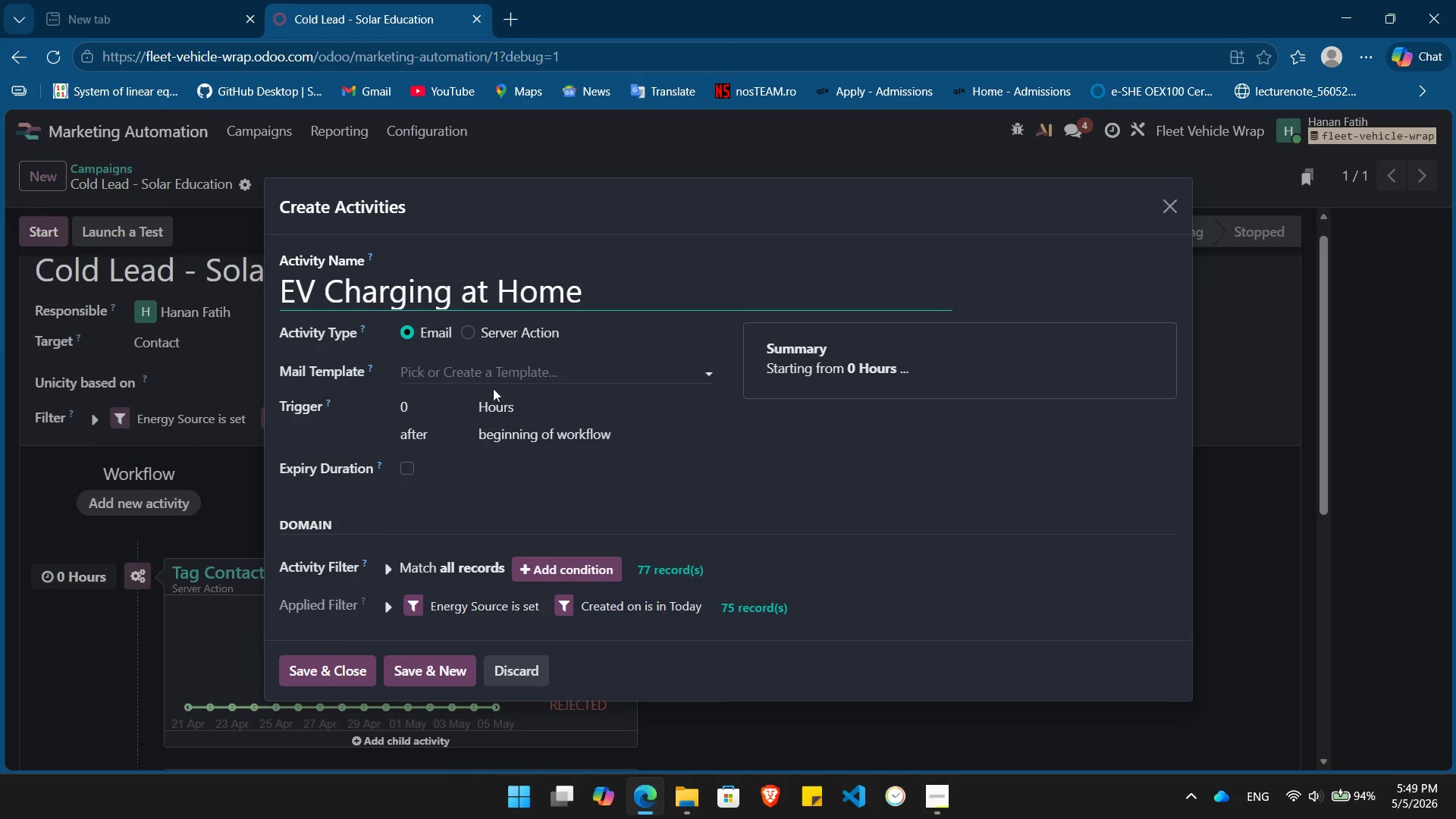 
left_click([438, 409])
 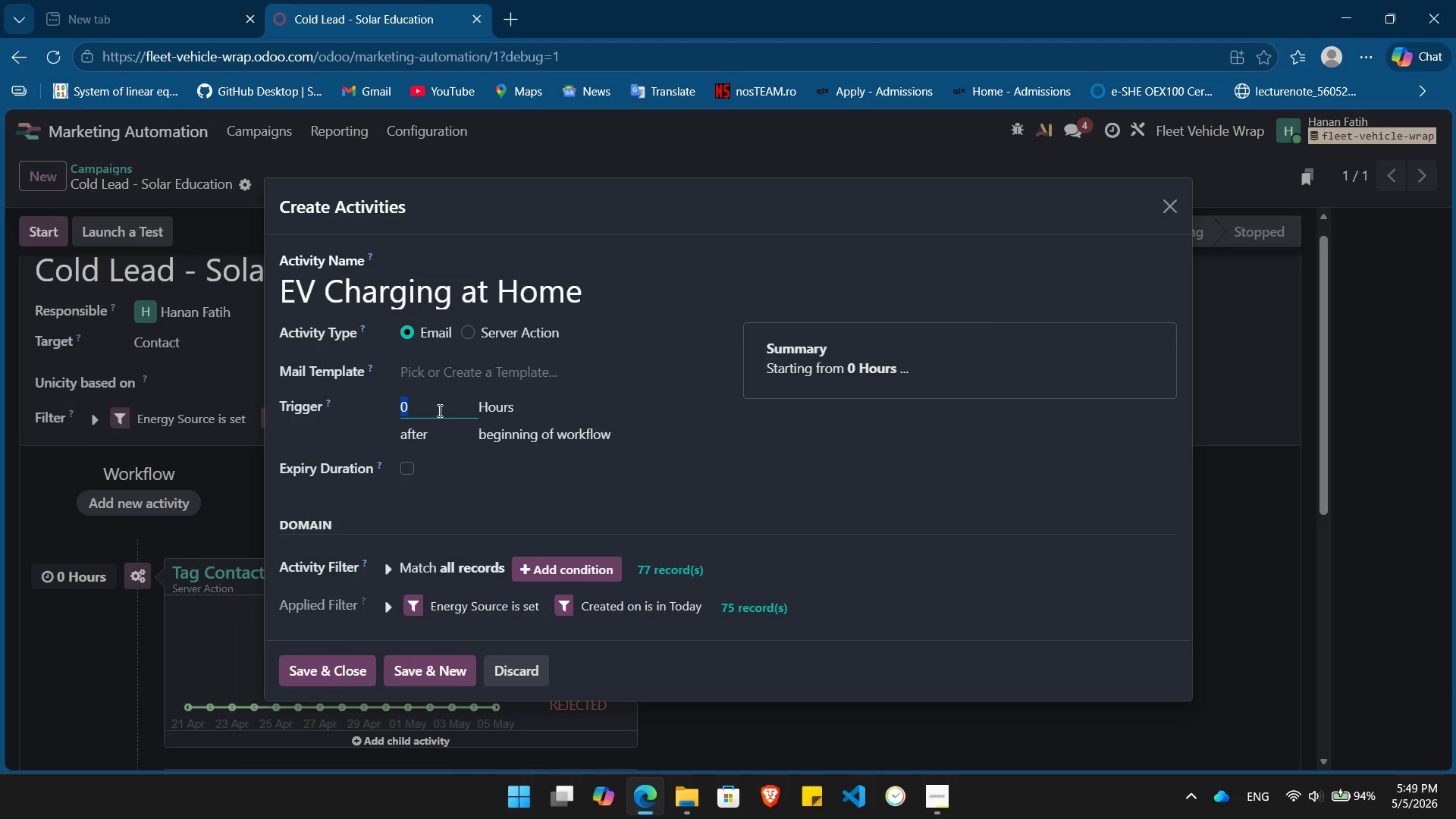 
key(Numpad3)
 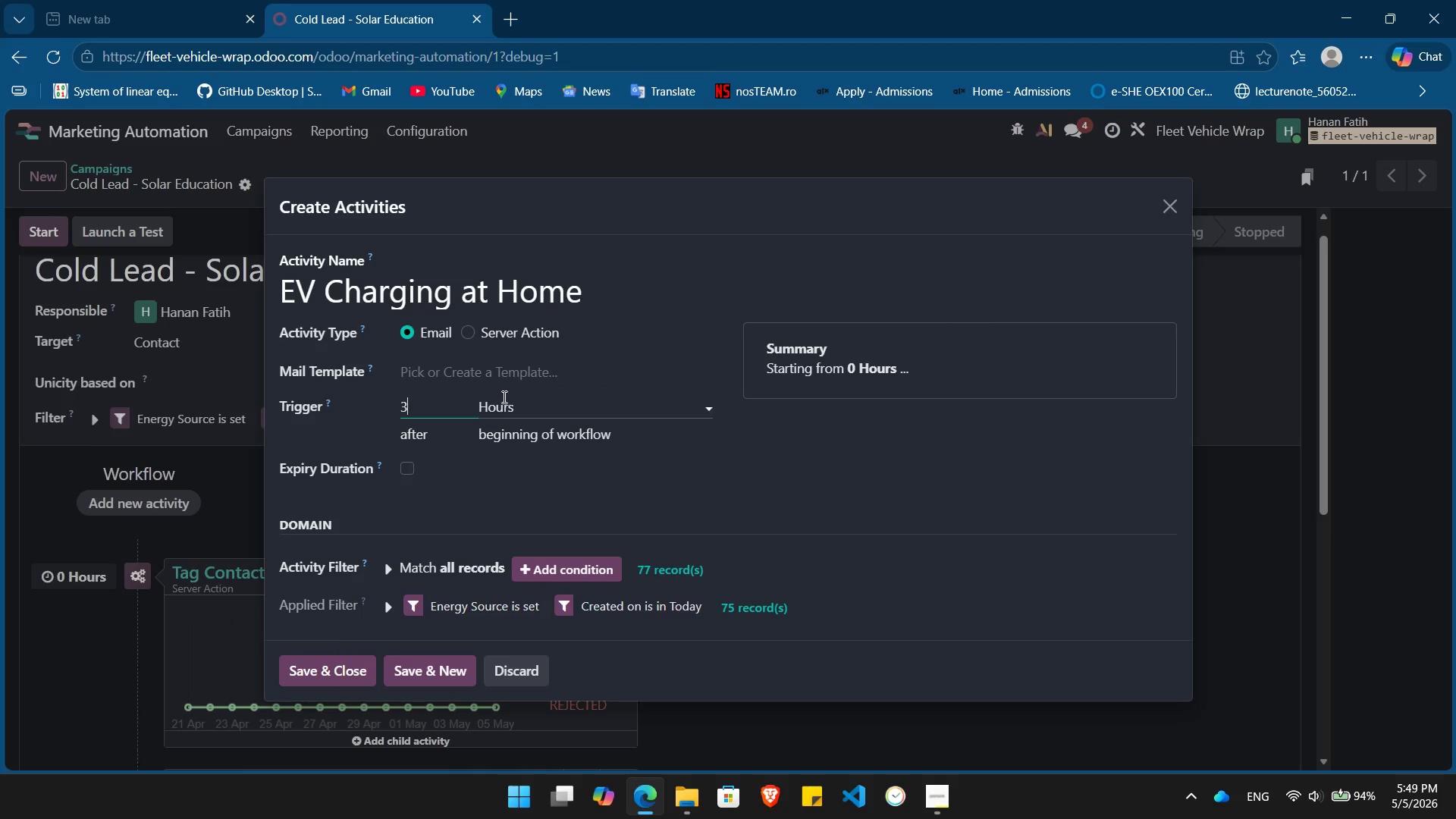 
left_click([522, 413])
 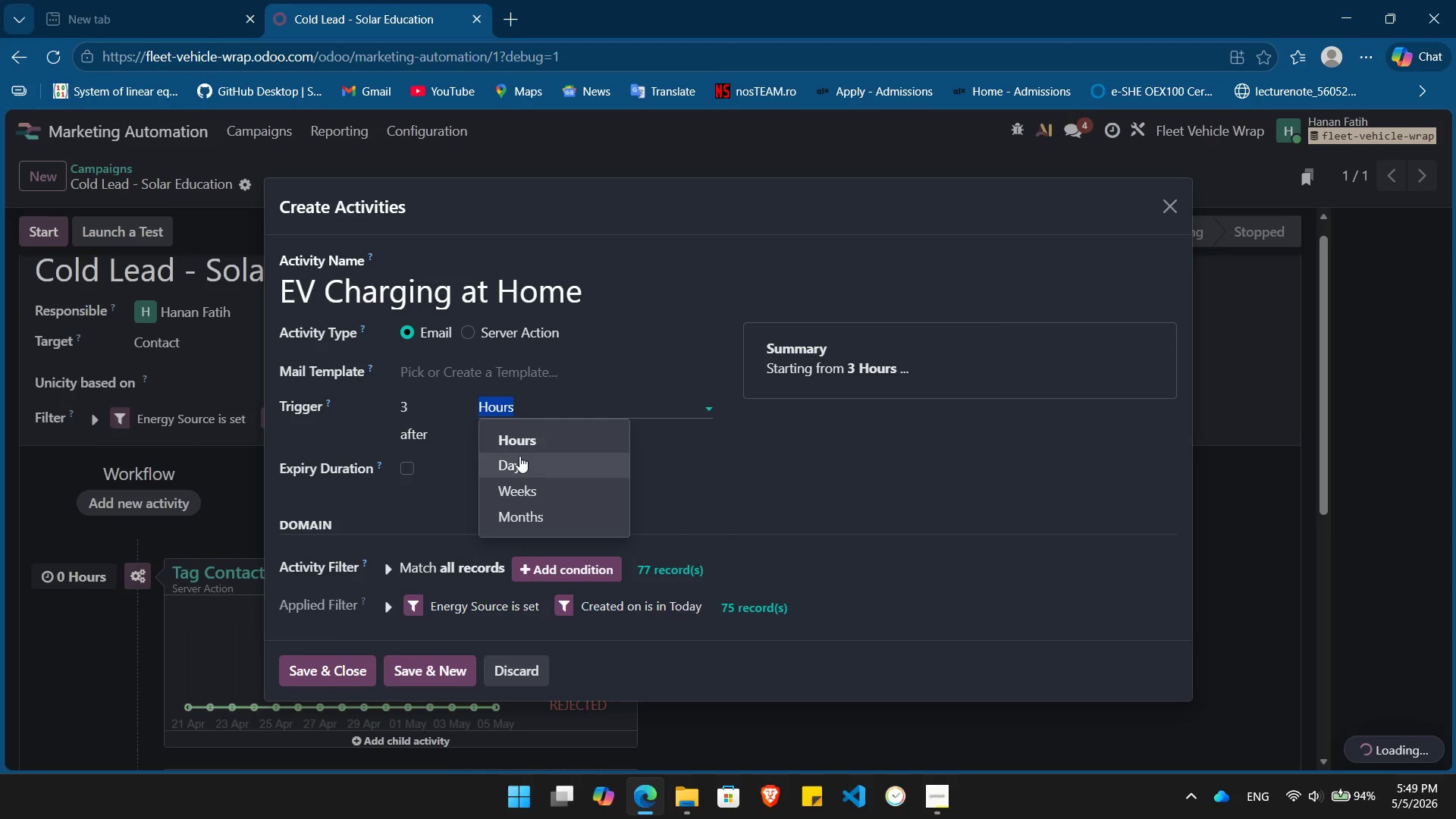 
left_click([519, 458])
 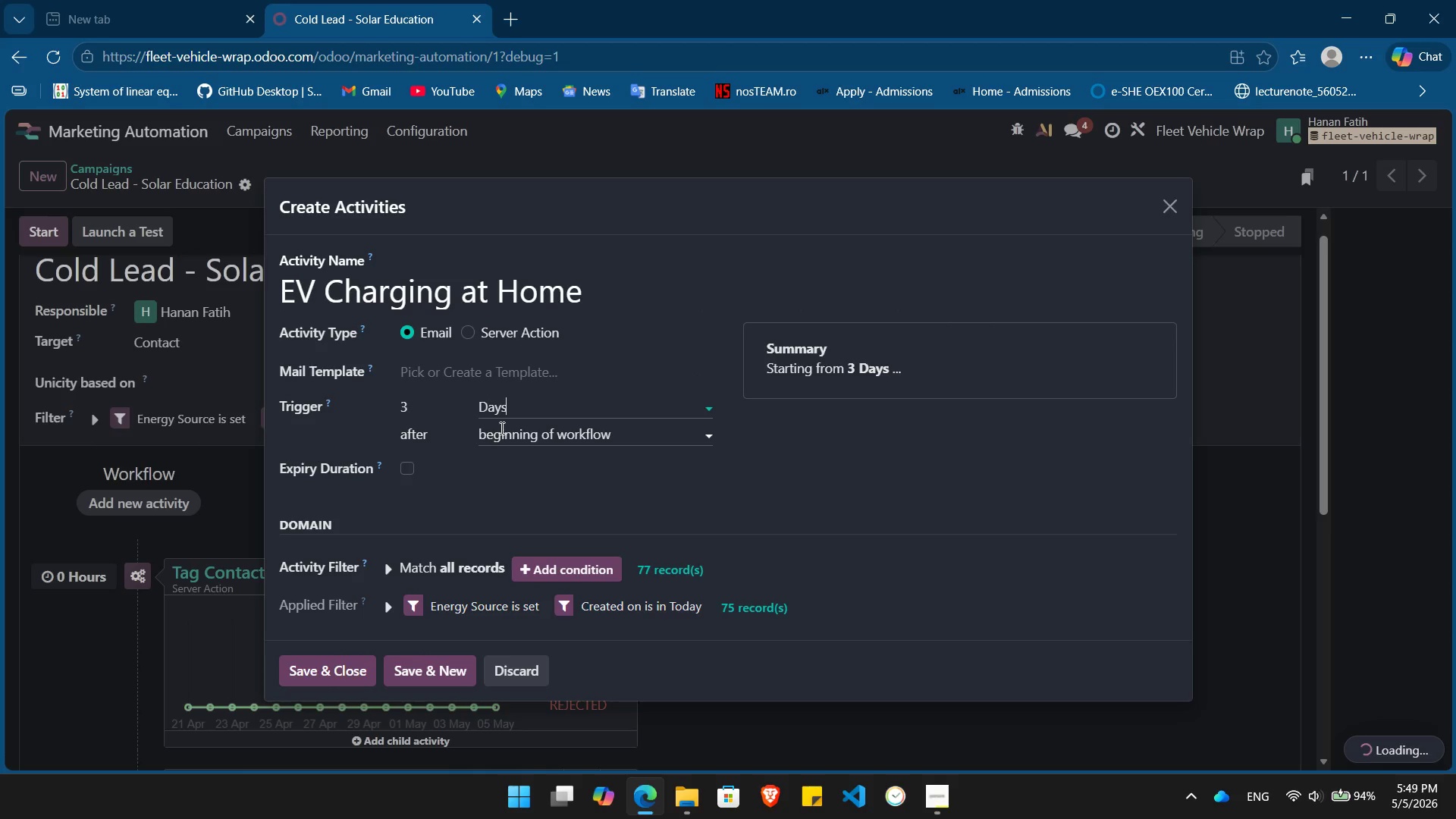 
left_click([509, 430])
 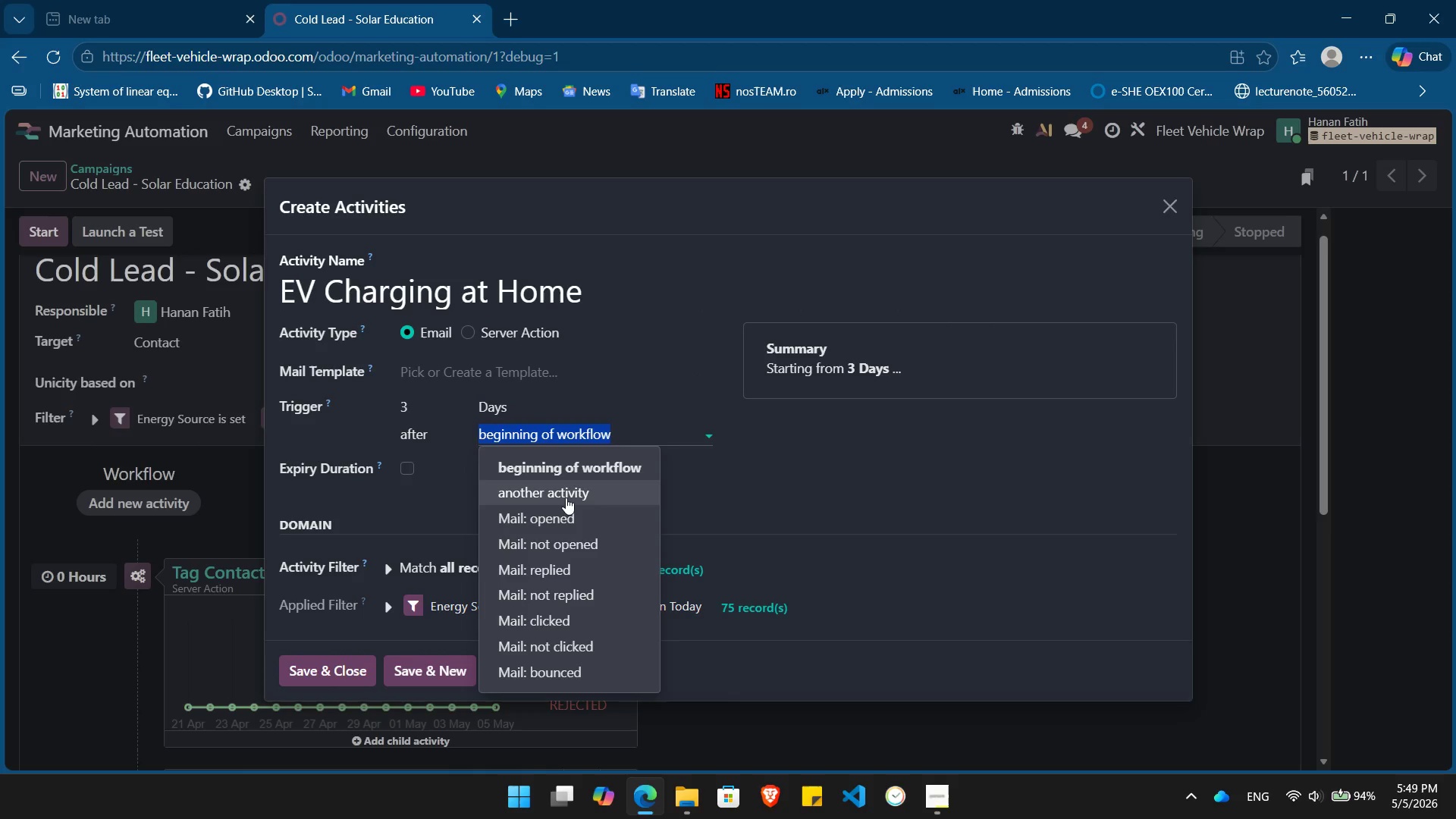 
left_click([566, 497])
 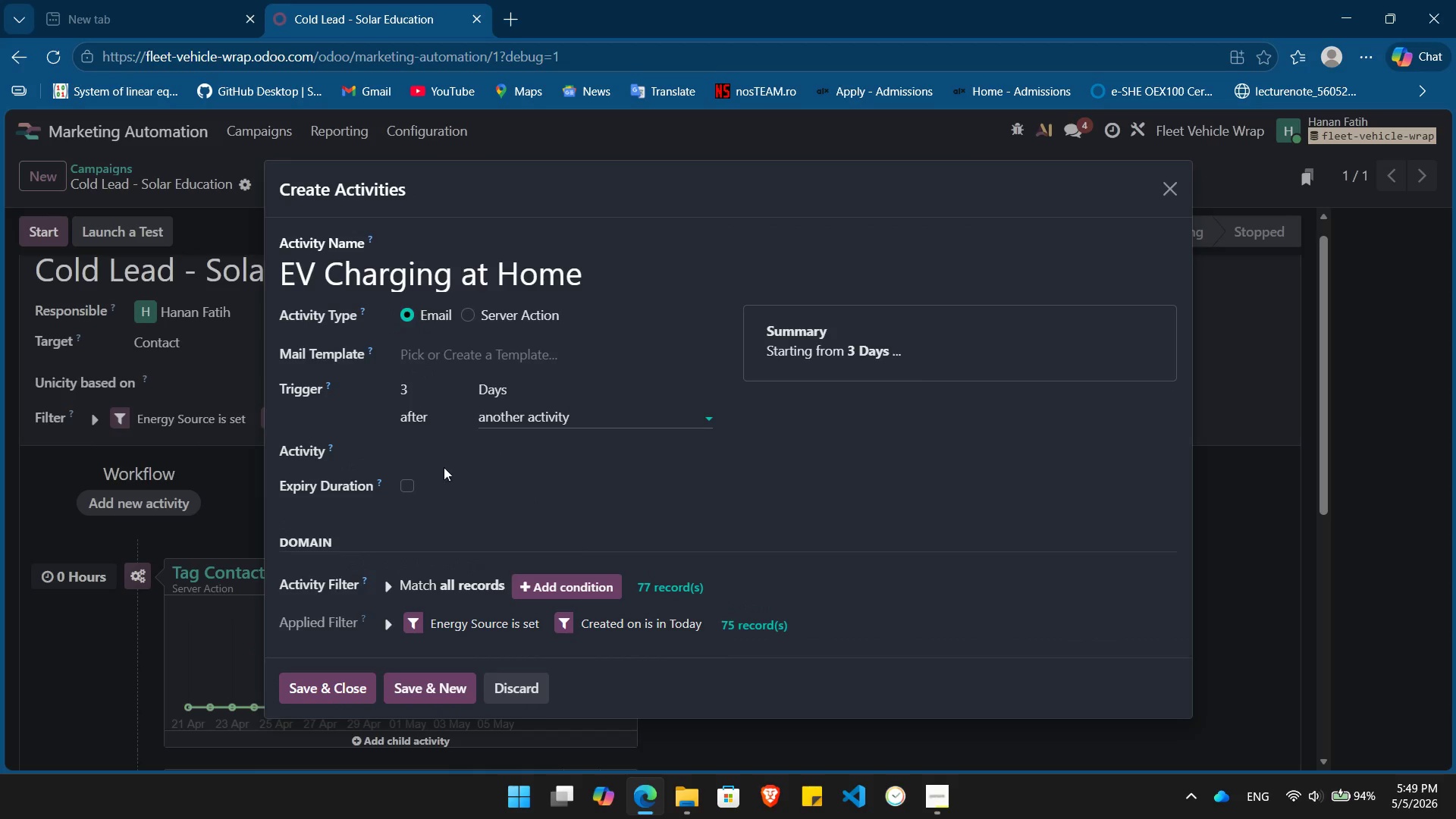 
left_click([431, 457])
 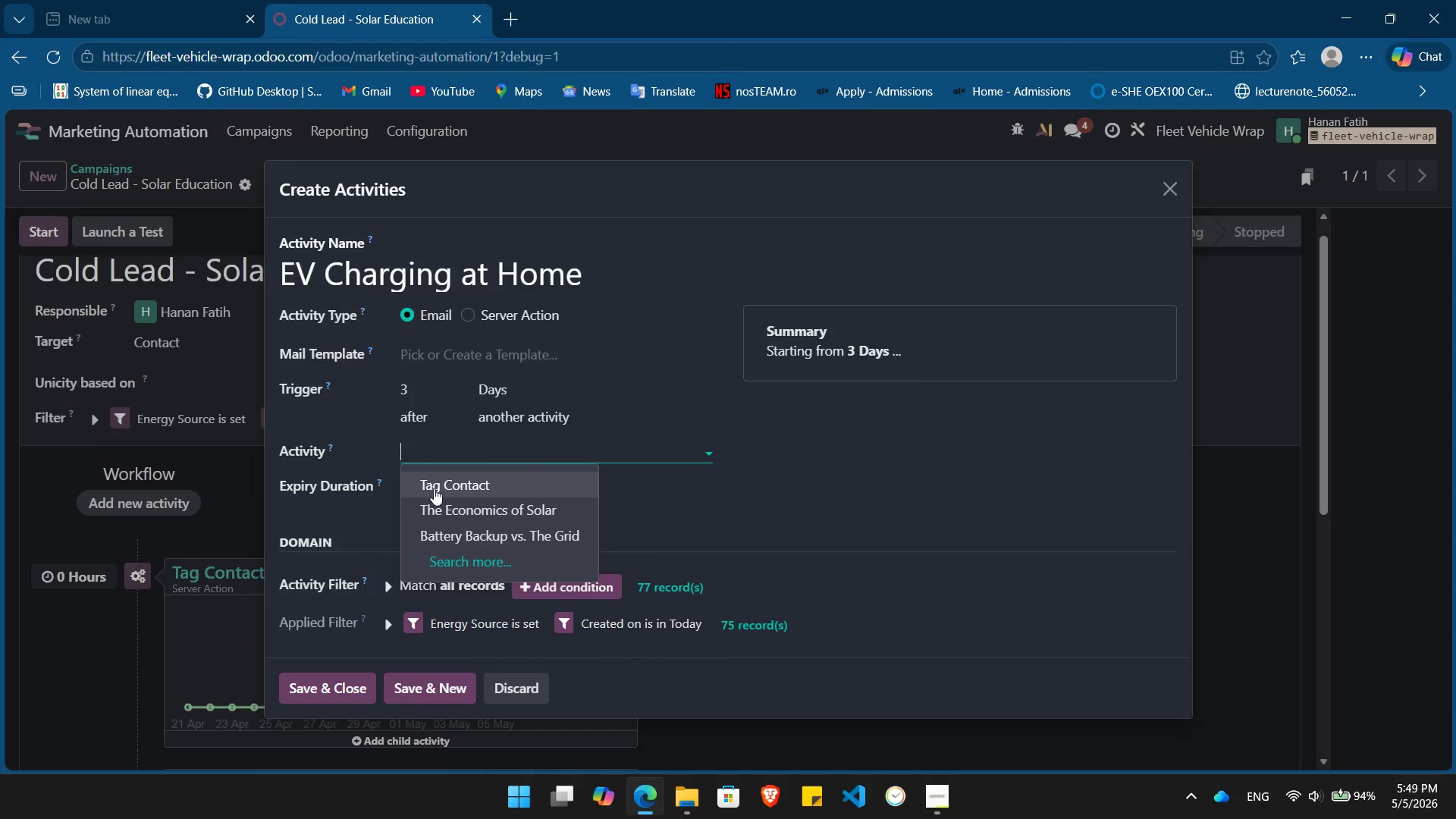 
left_click([447, 537])
 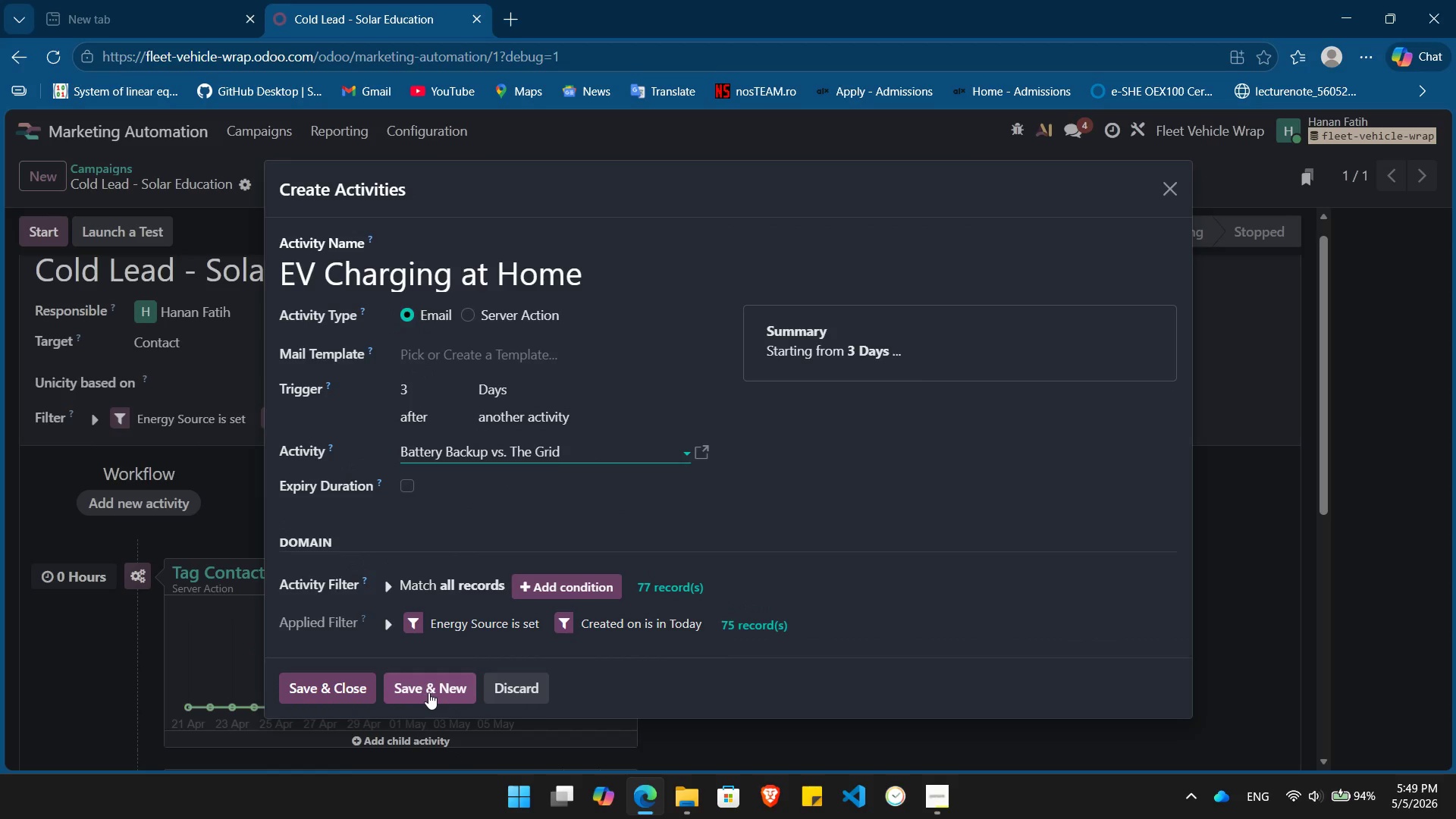 
left_click([428, 692])
 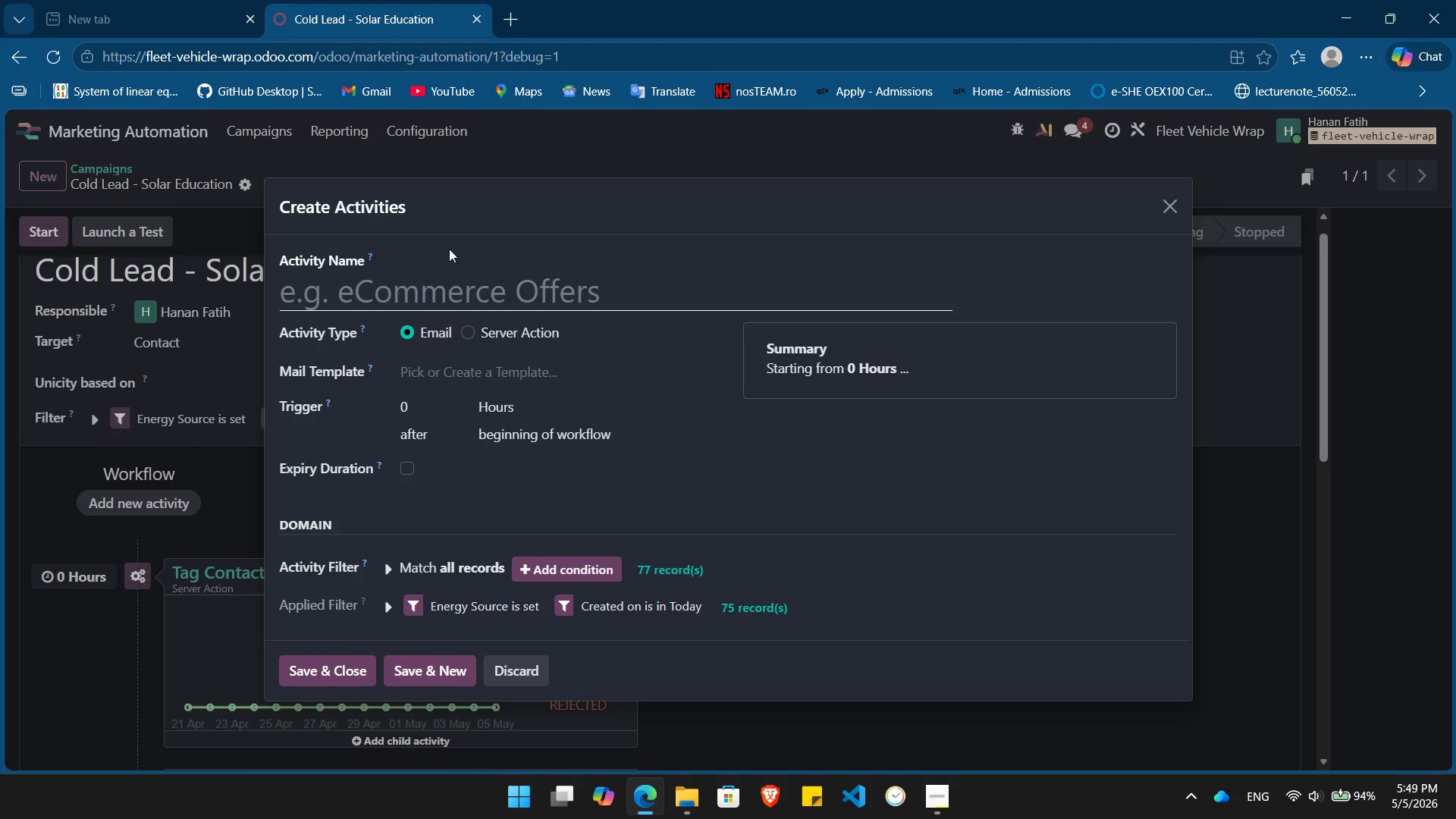 
left_click([416, 303])
 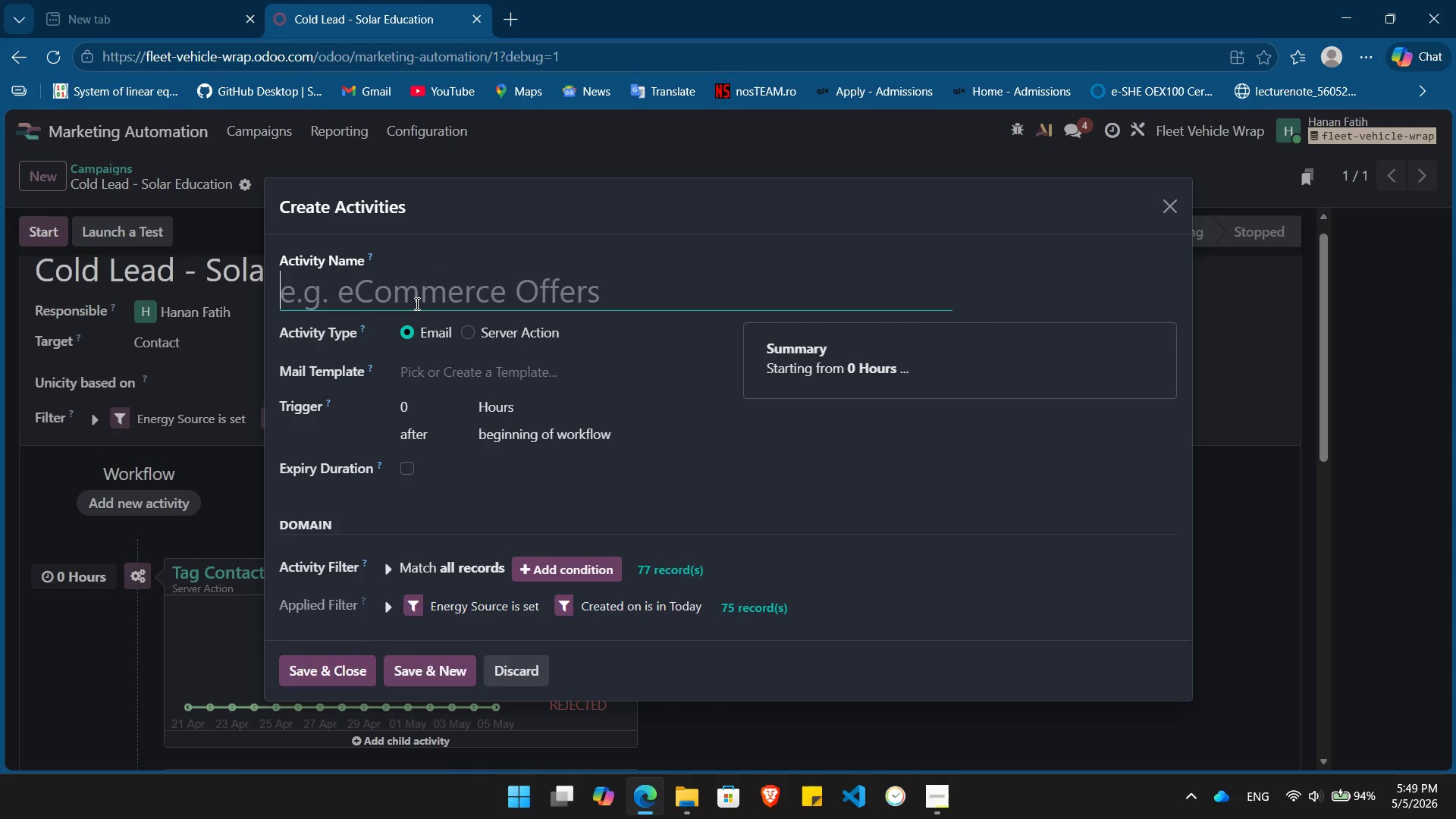 
key(Alt+Tab)